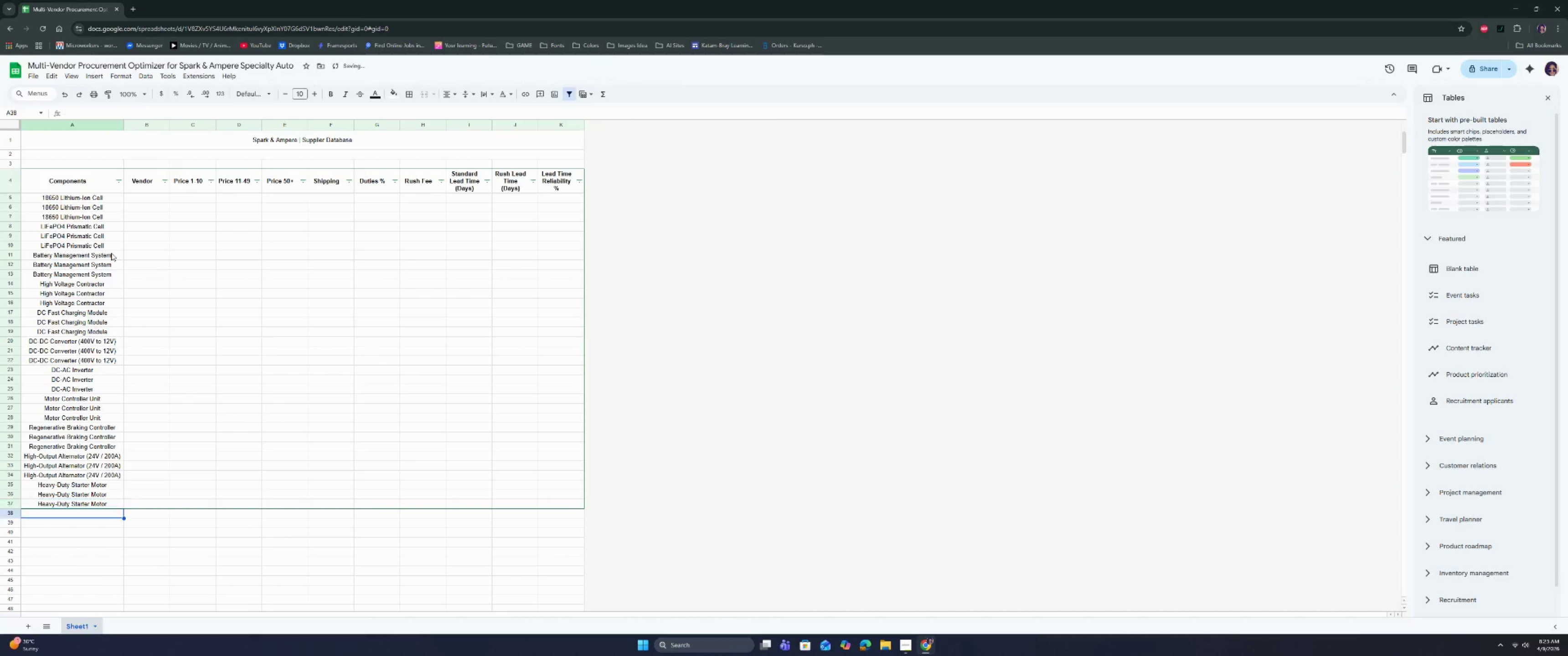 
key(ArrowDown)
 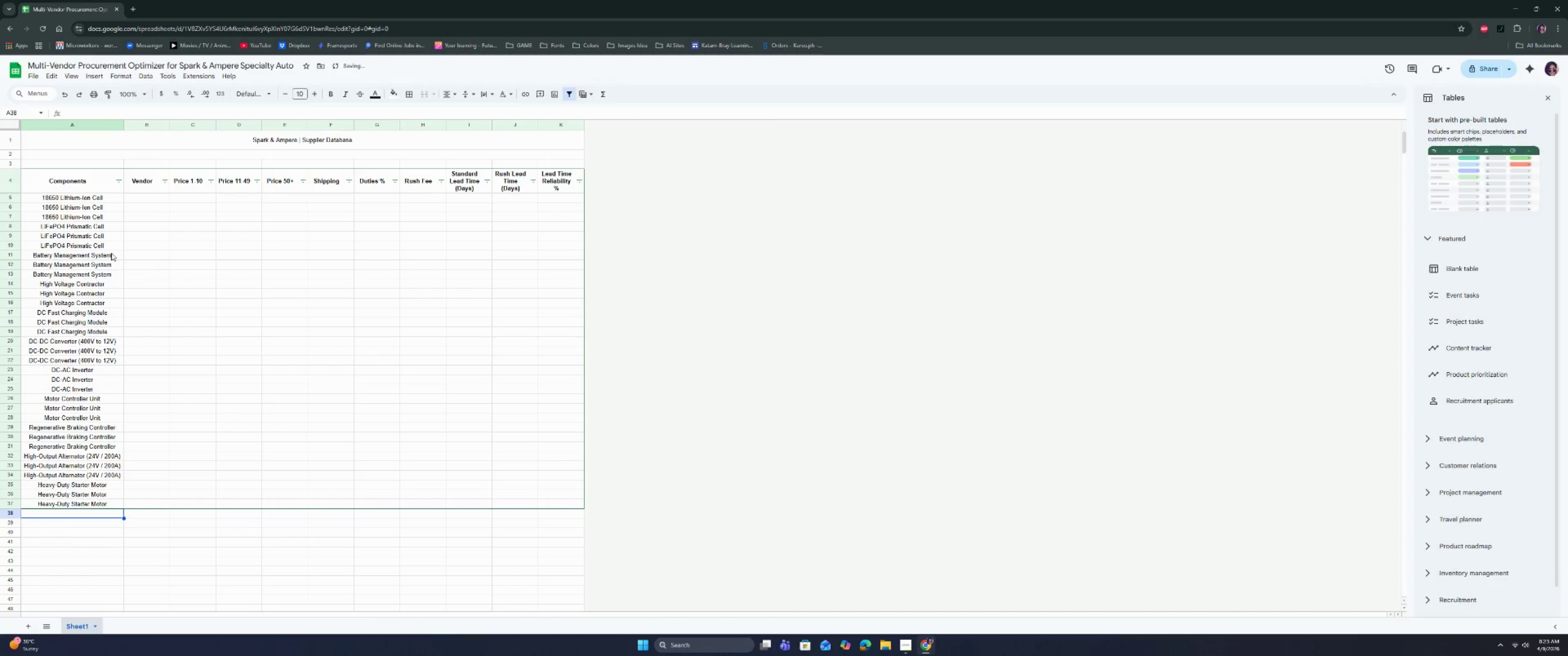 
type(Voltage Rer)
key(Backspace)
type(gular)
key(Backspace)
type(tor)
 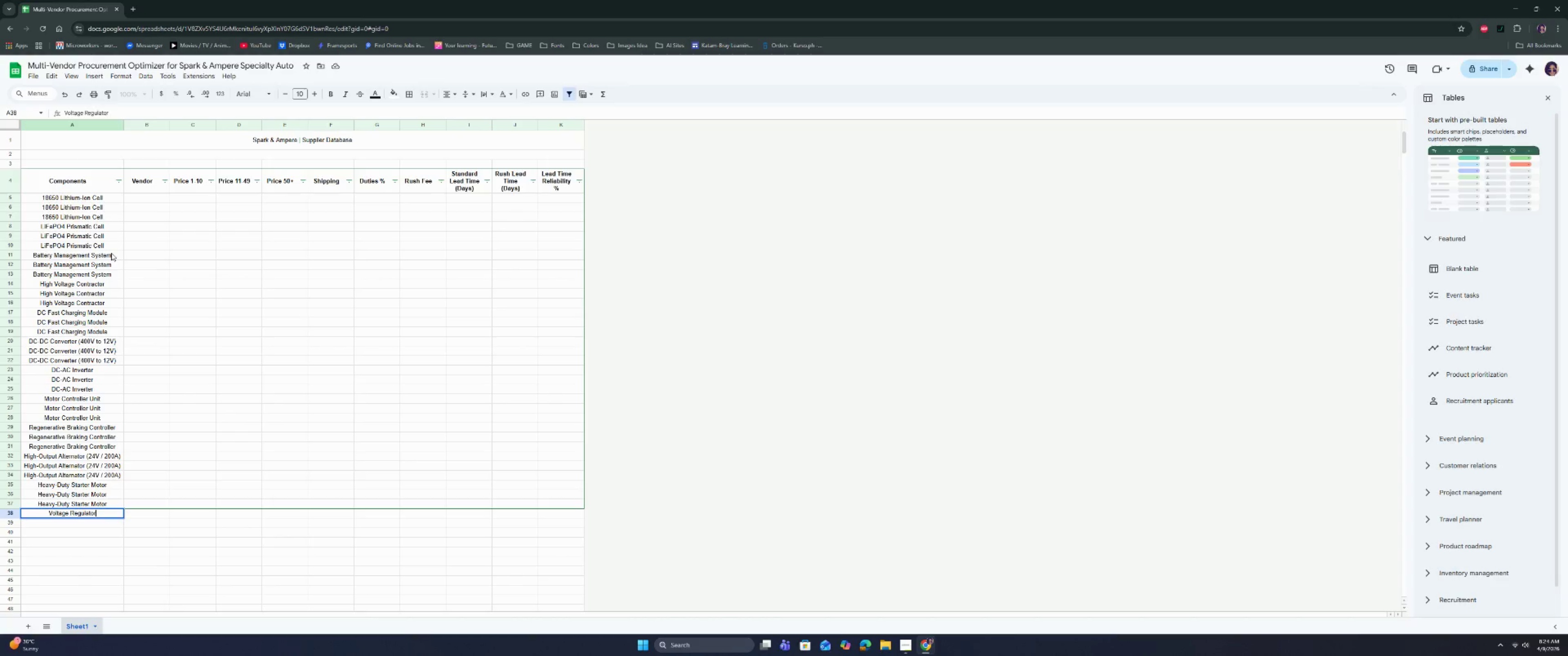 
key(ArrowDown)
 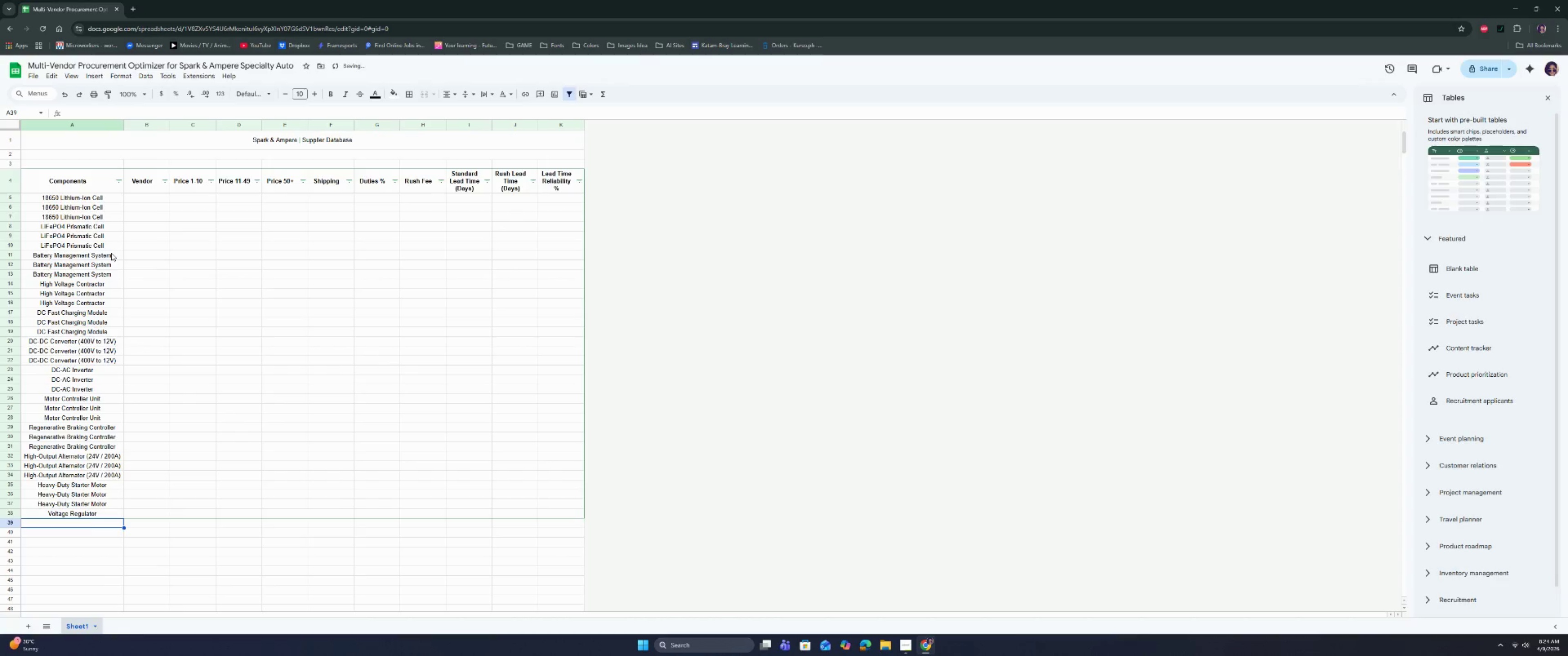 
key(Control+ControlLeft)
 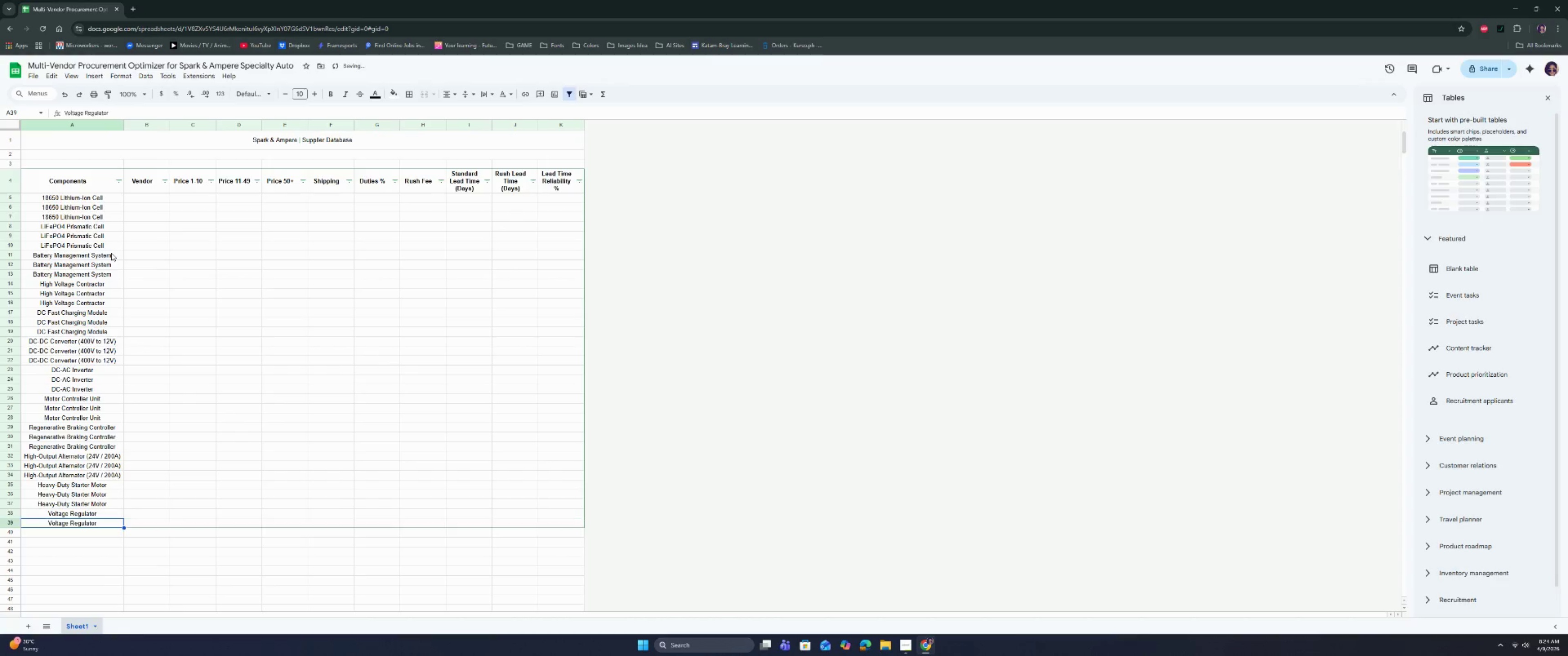 
key(Control+D)